 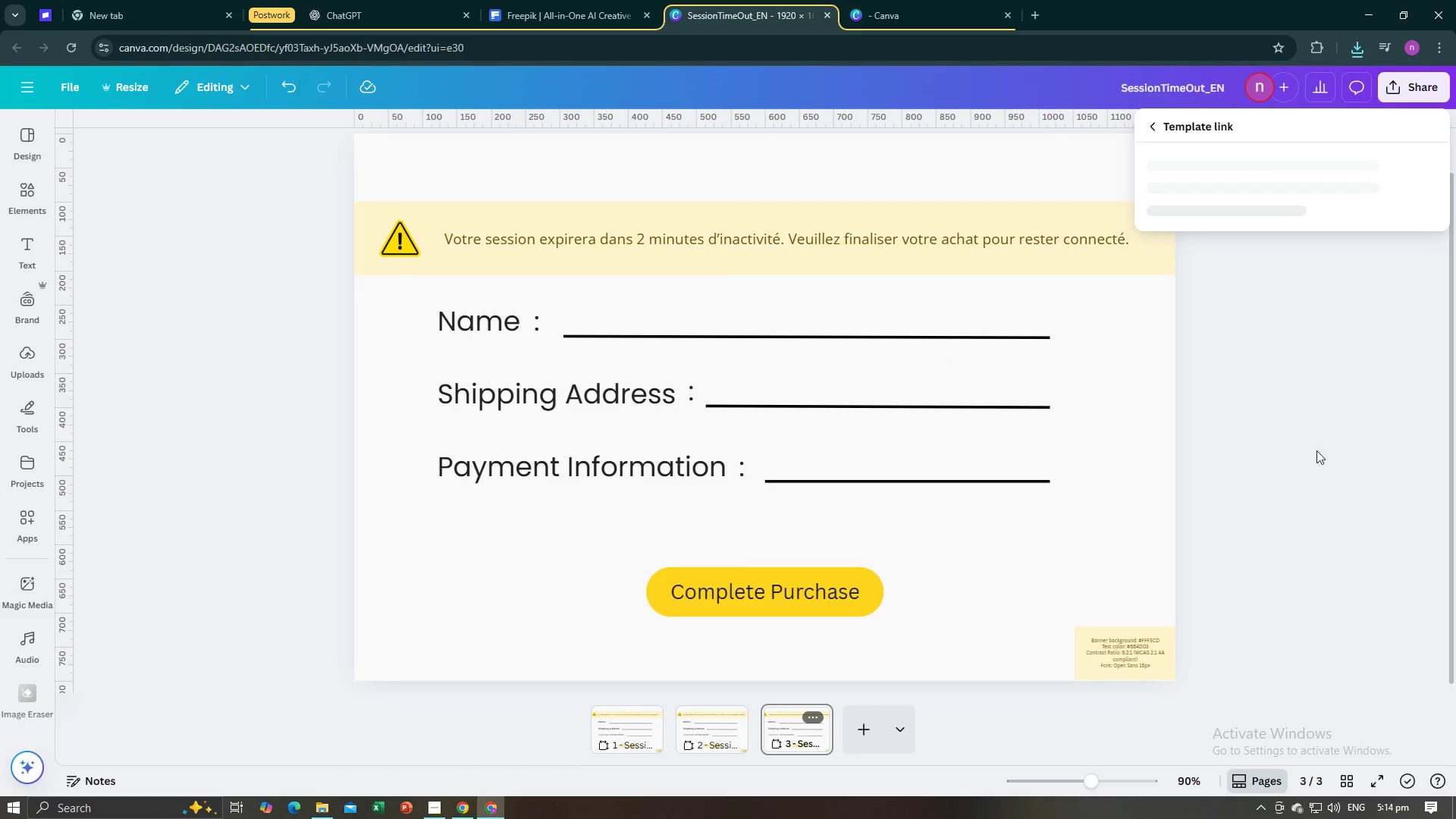 
left_click([1397, 441])
 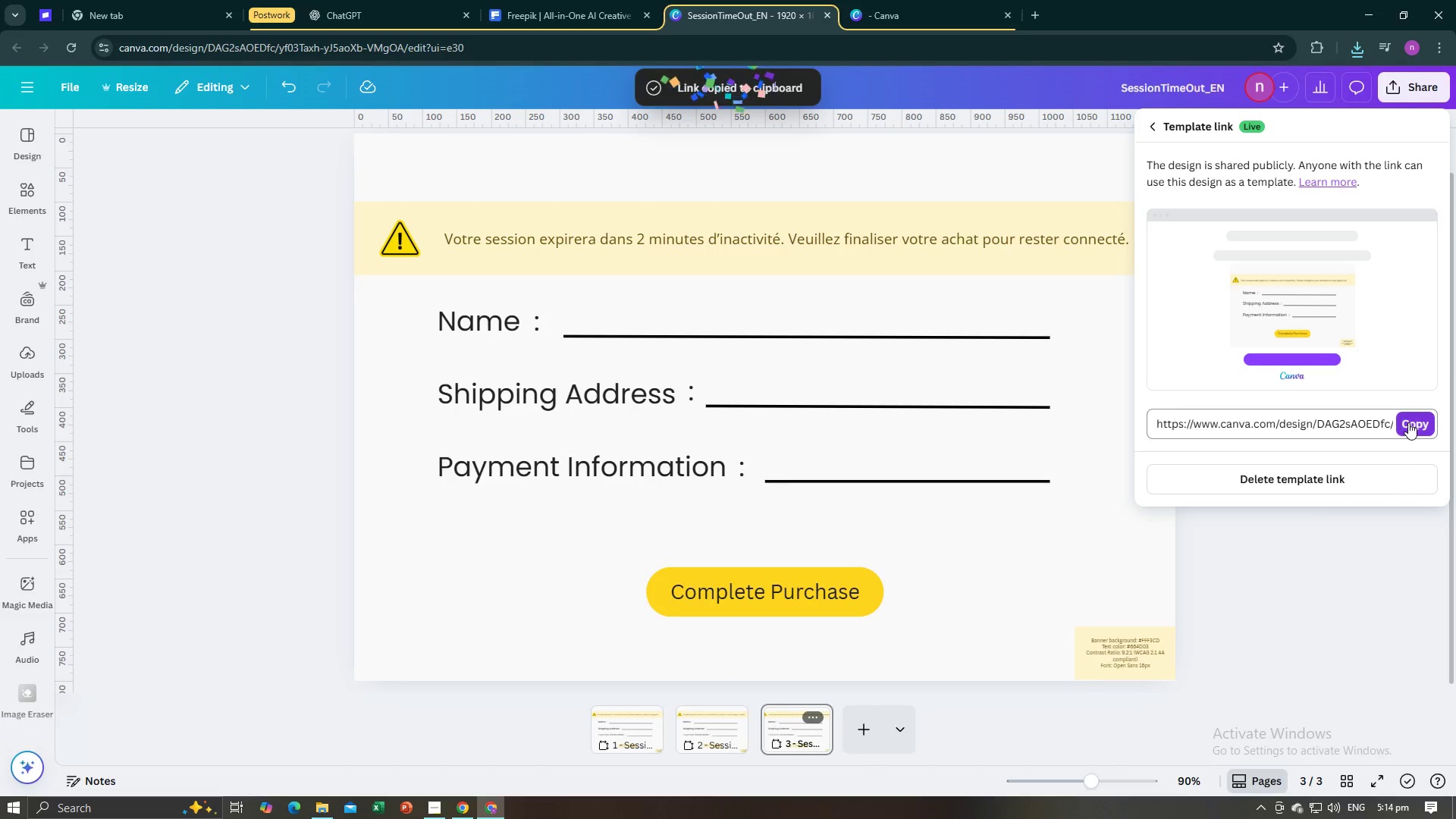 
left_click([1315, 582])
 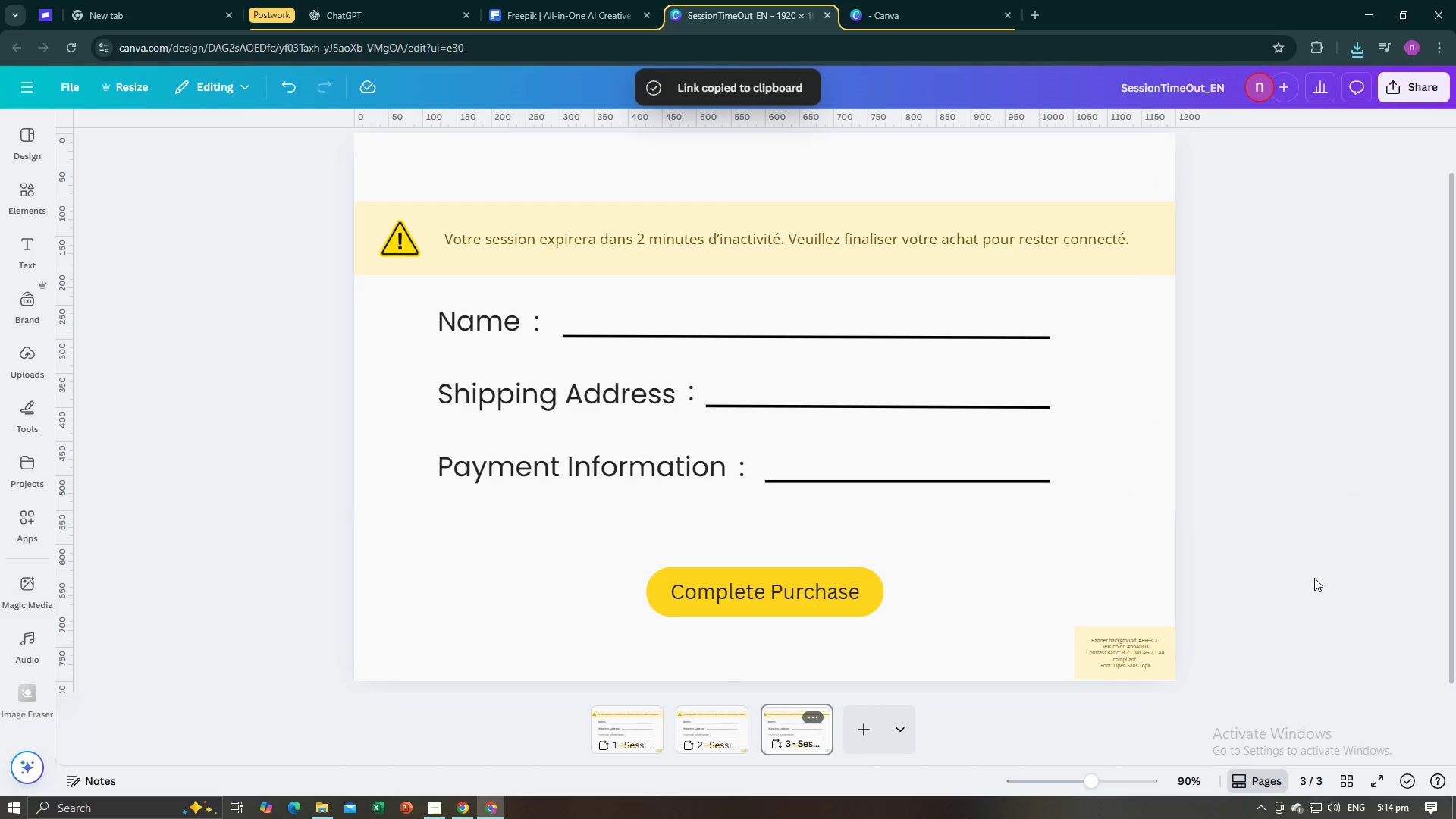 
key(Alt+Tab)
 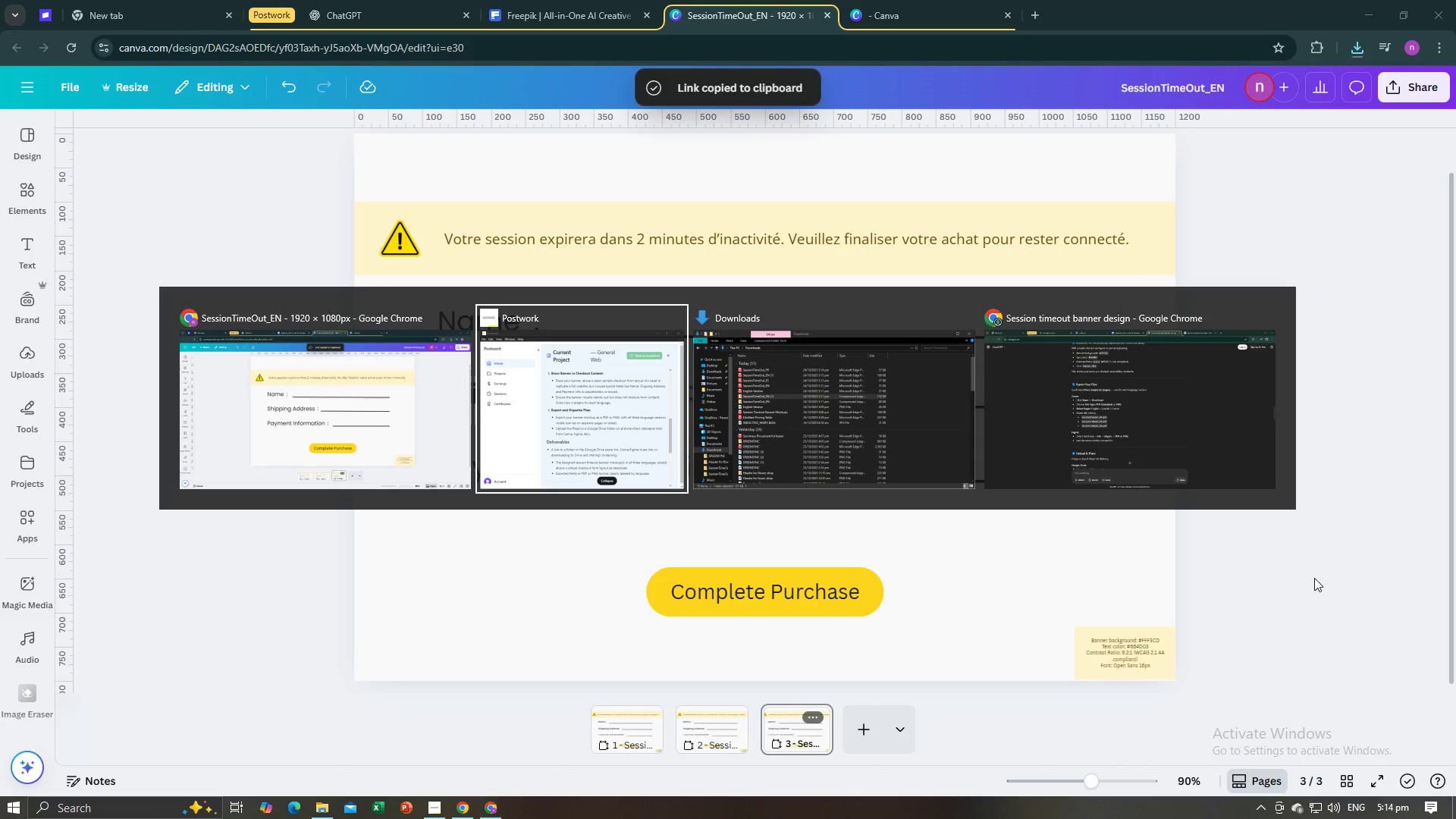 
key(Alt+Tab)
 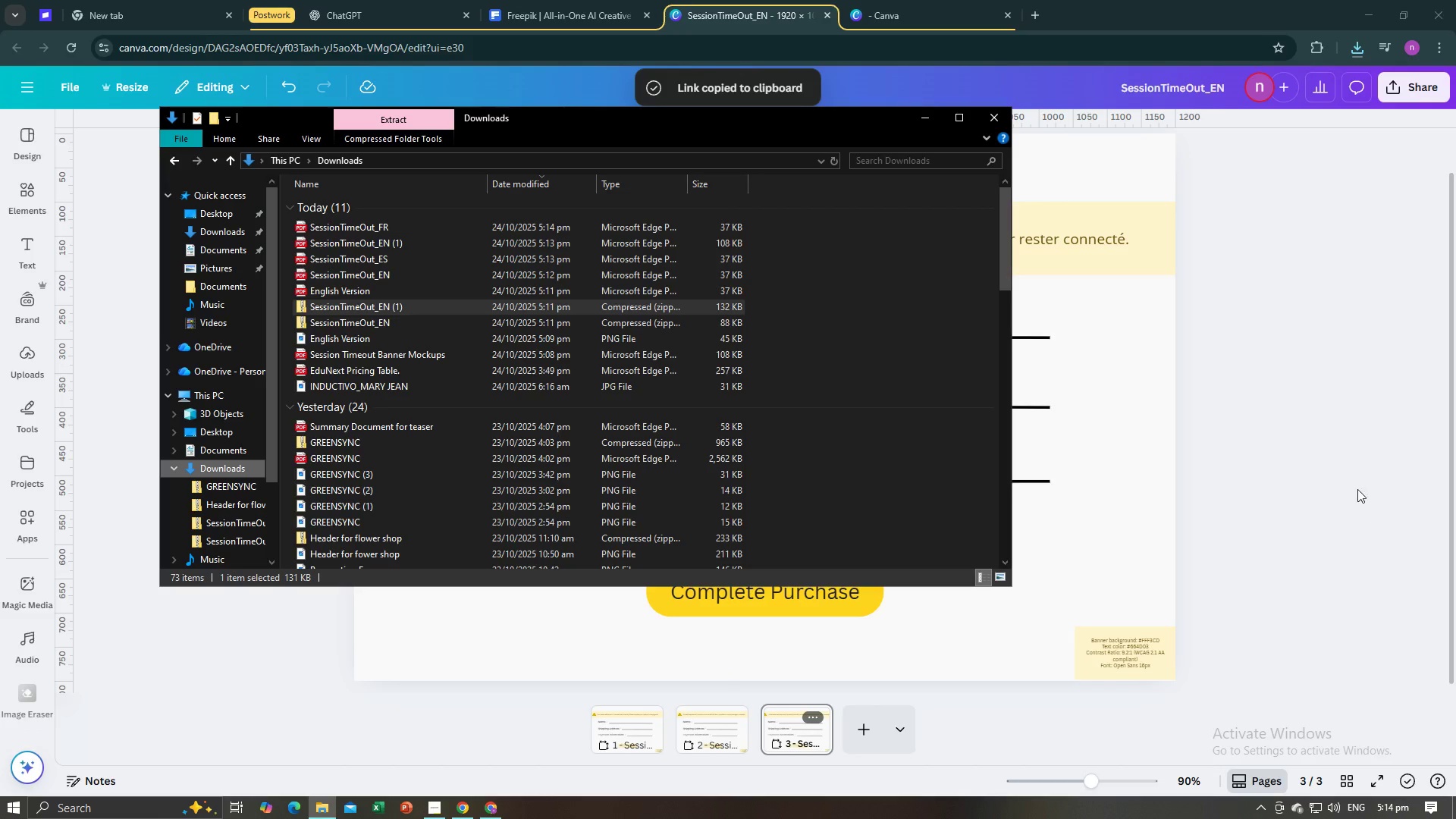 
key(Alt+Tab)
 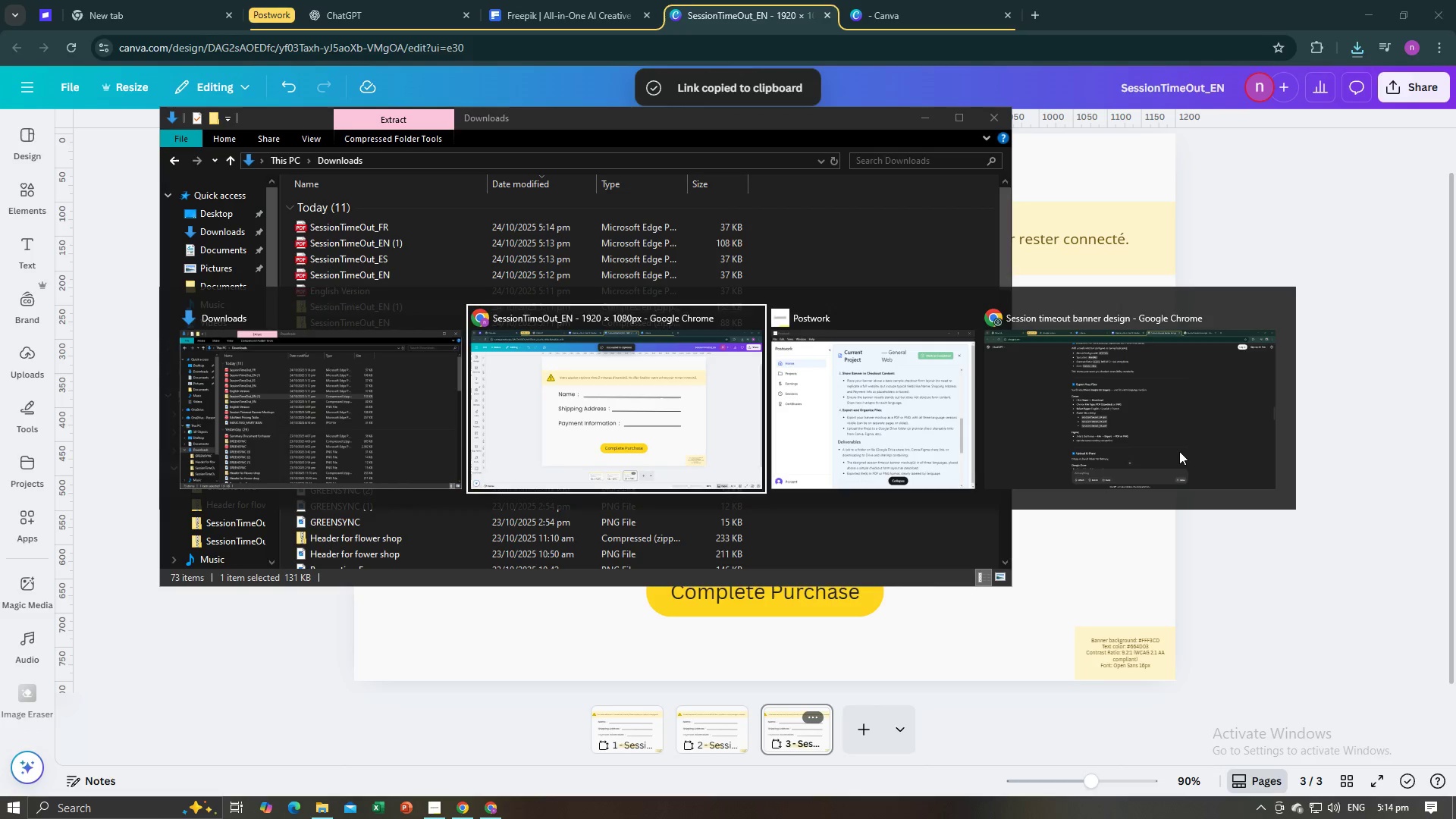 
key(Alt+Tab)
 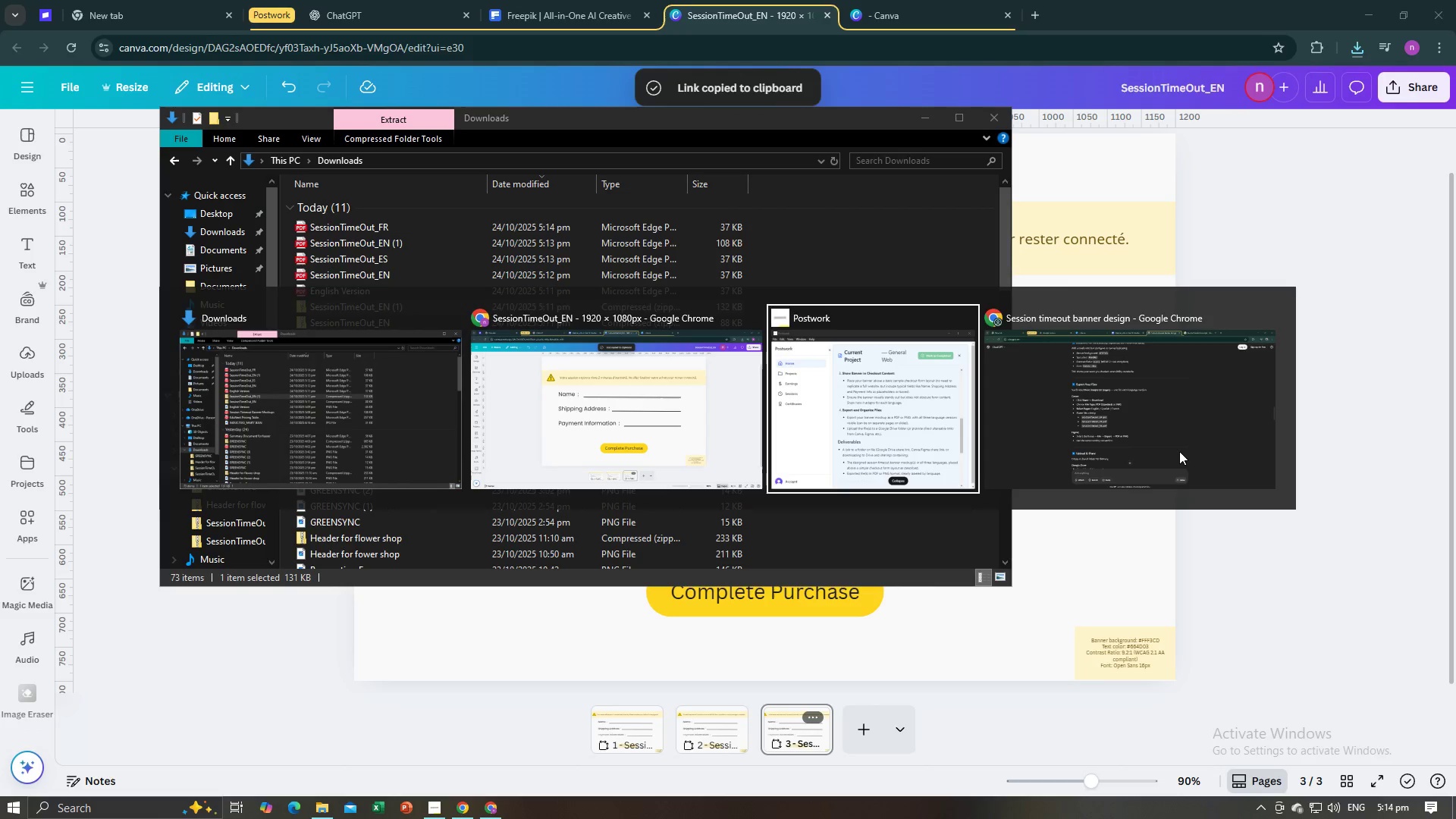 
key(Alt+Tab)
 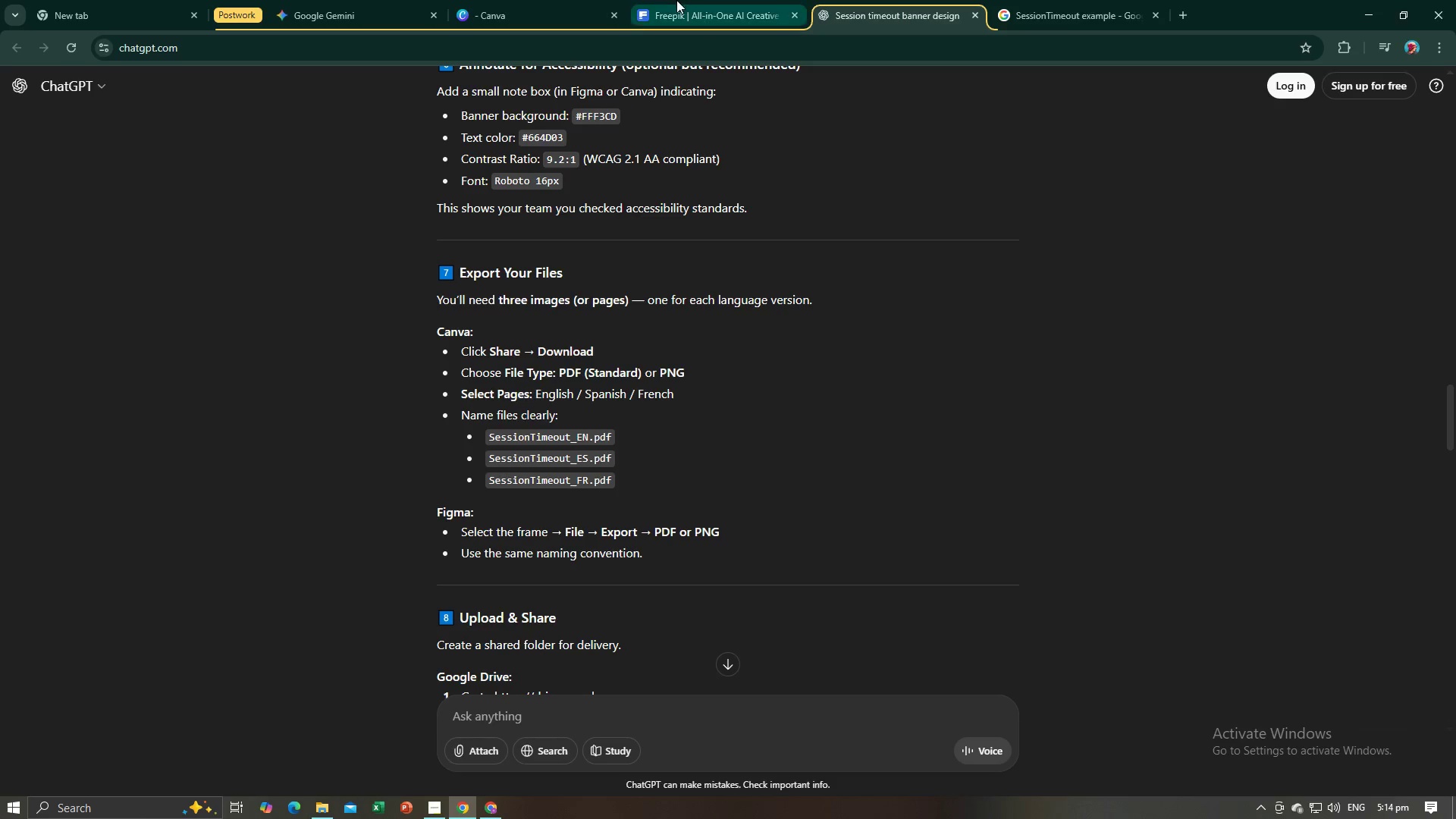 
left_click([676, 0])
 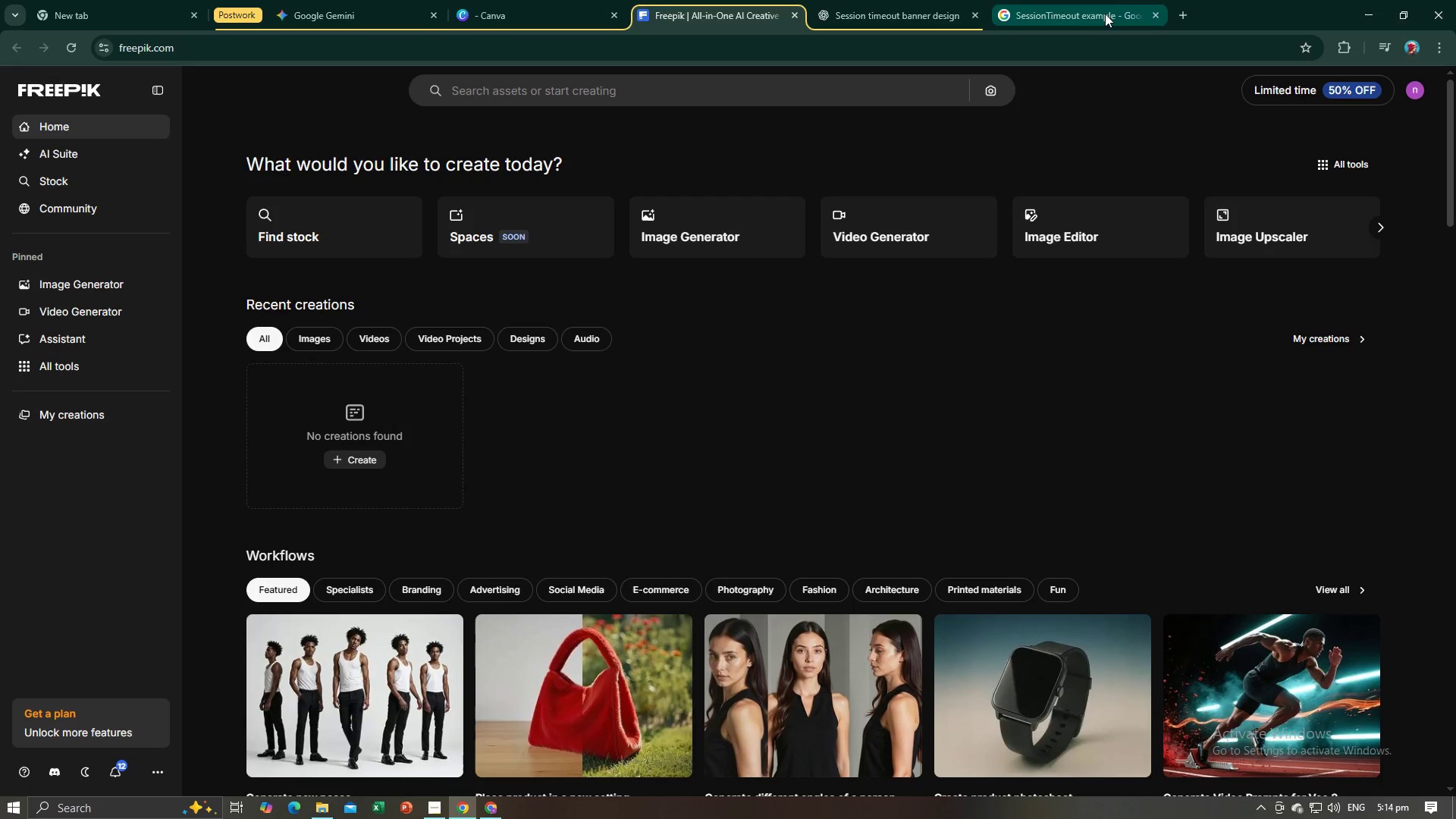 
left_click([1103, 0])
 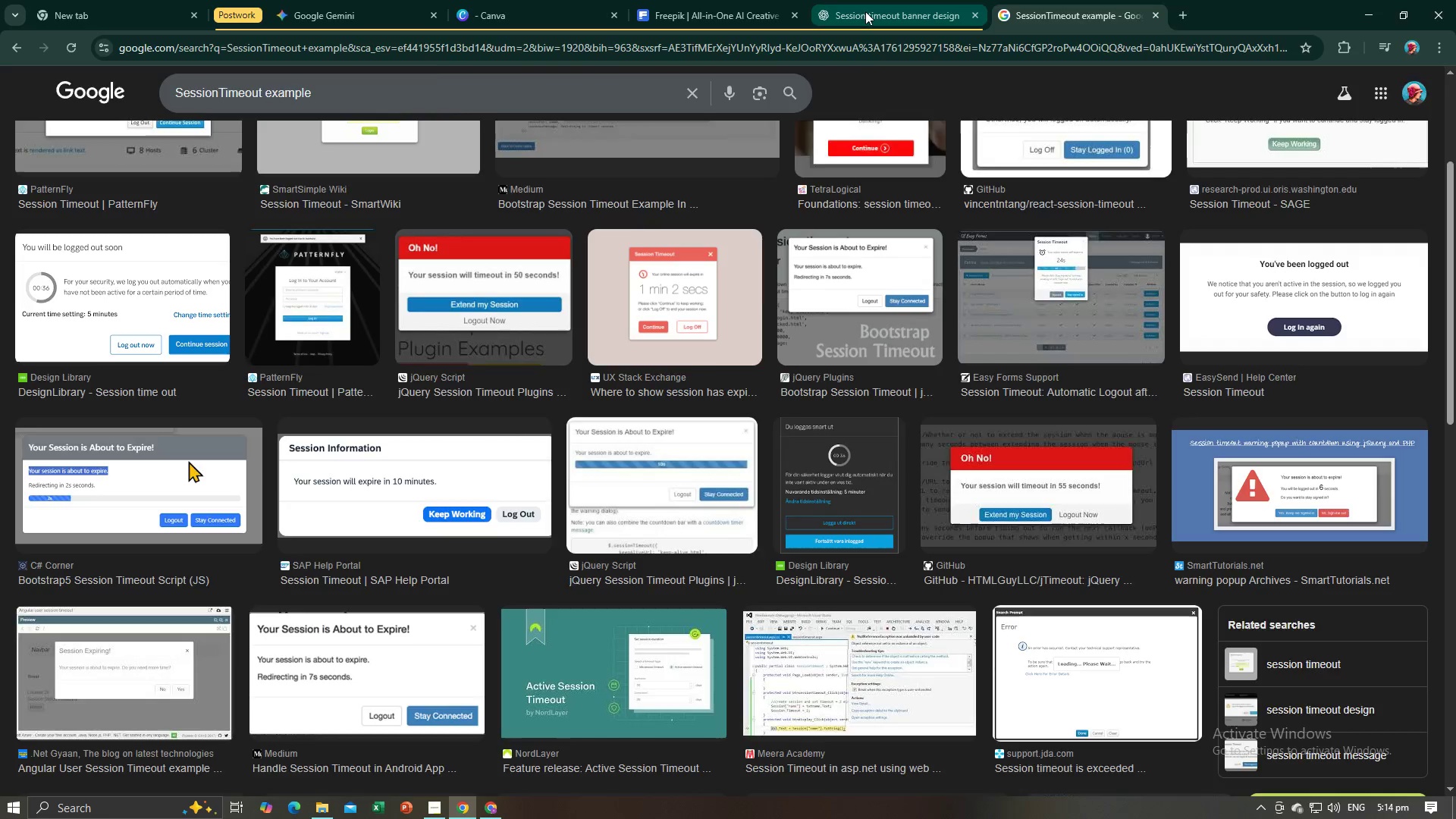 
left_click([865, 11])
 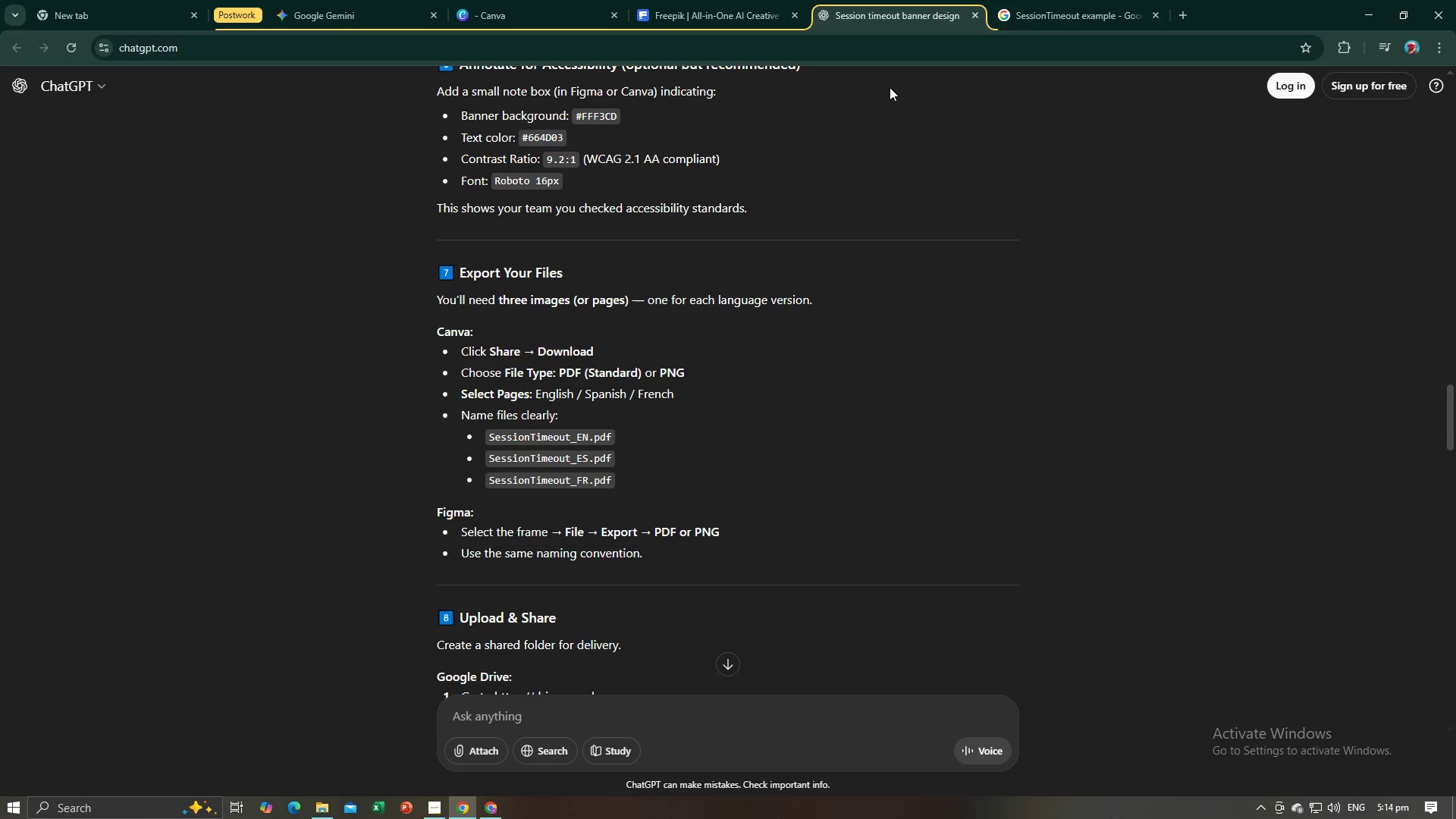 
key(Alt+Tab)
 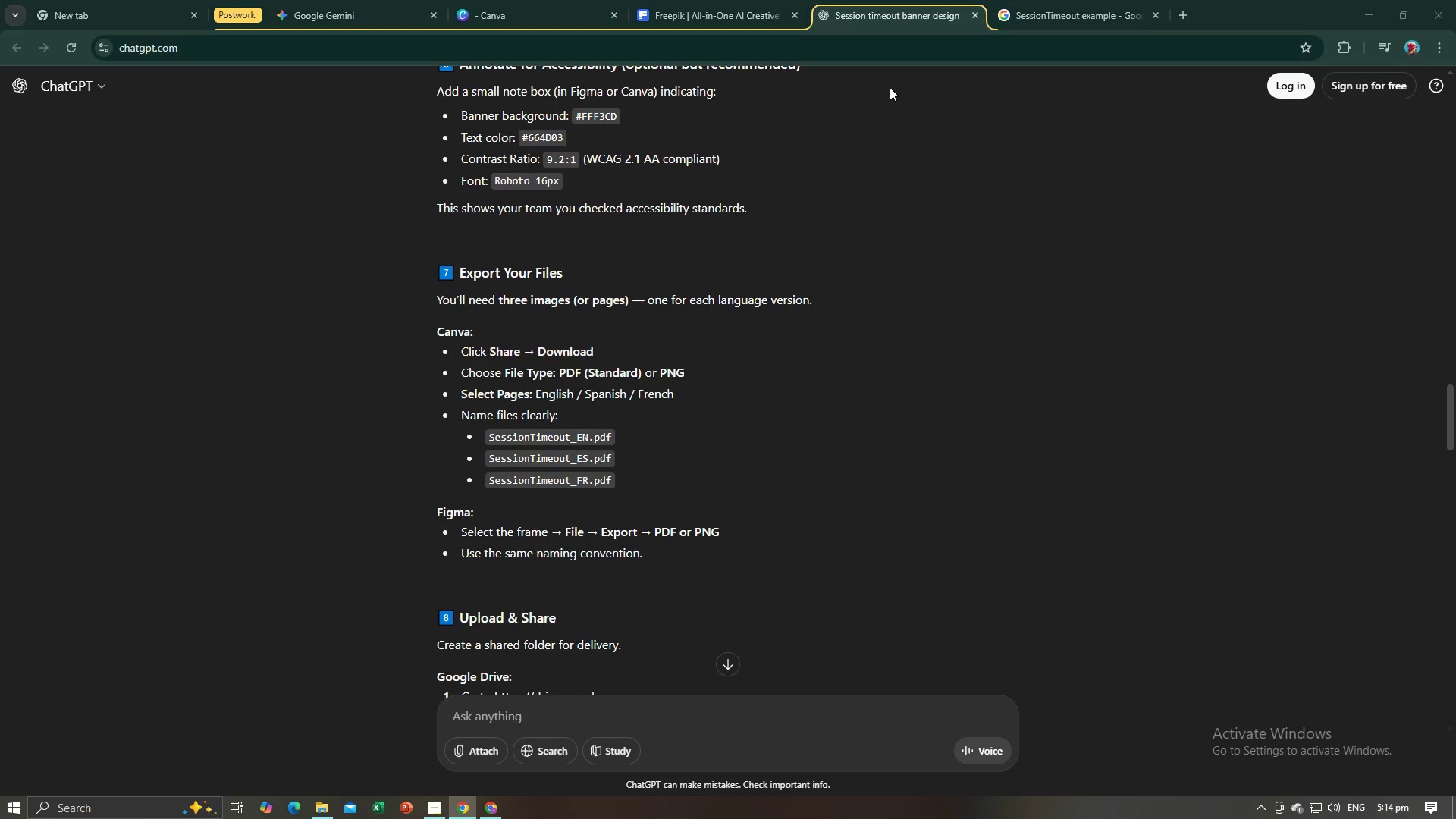 
key(Alt+Tab)
 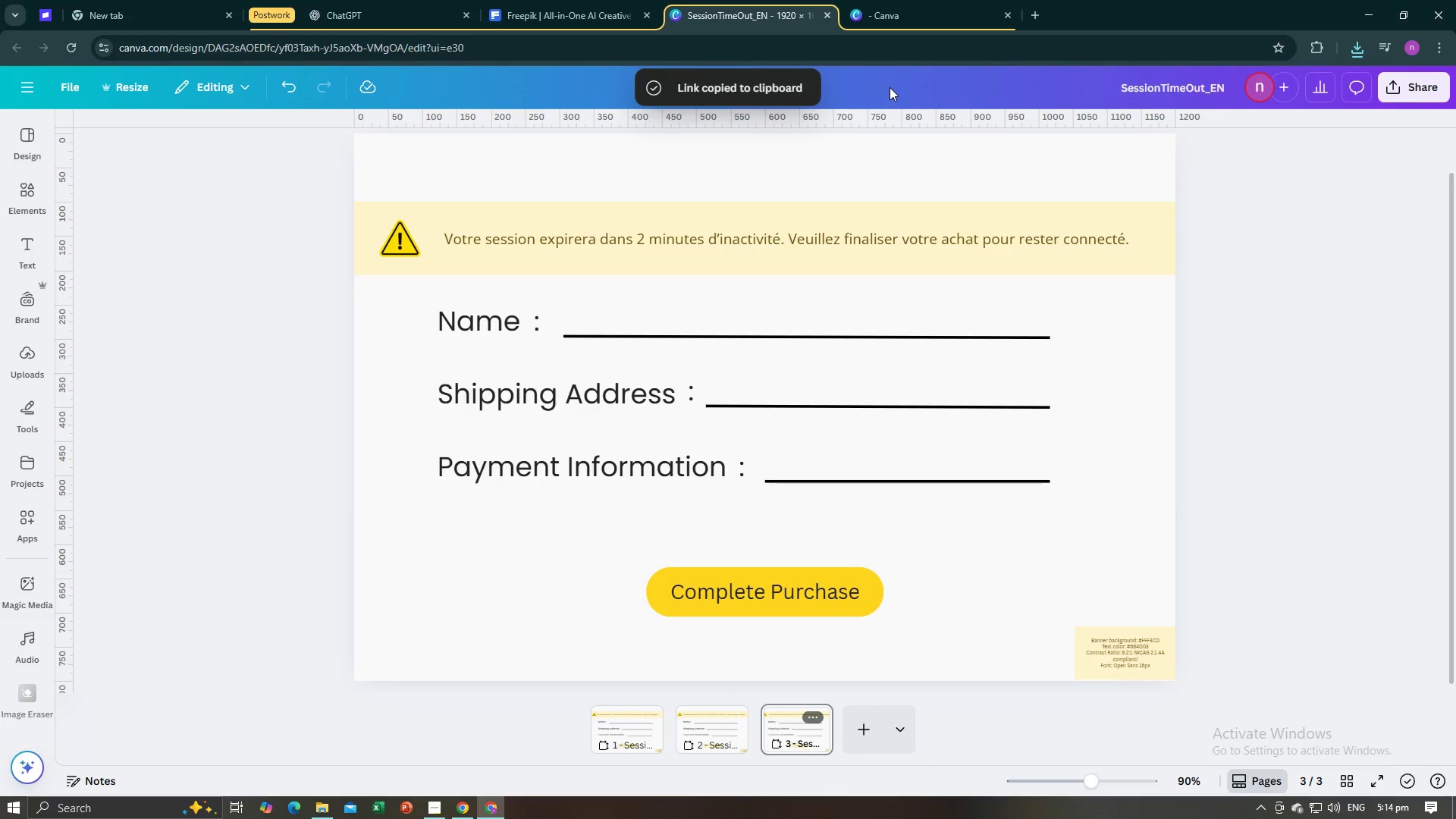 
key(Alt+Tab)
 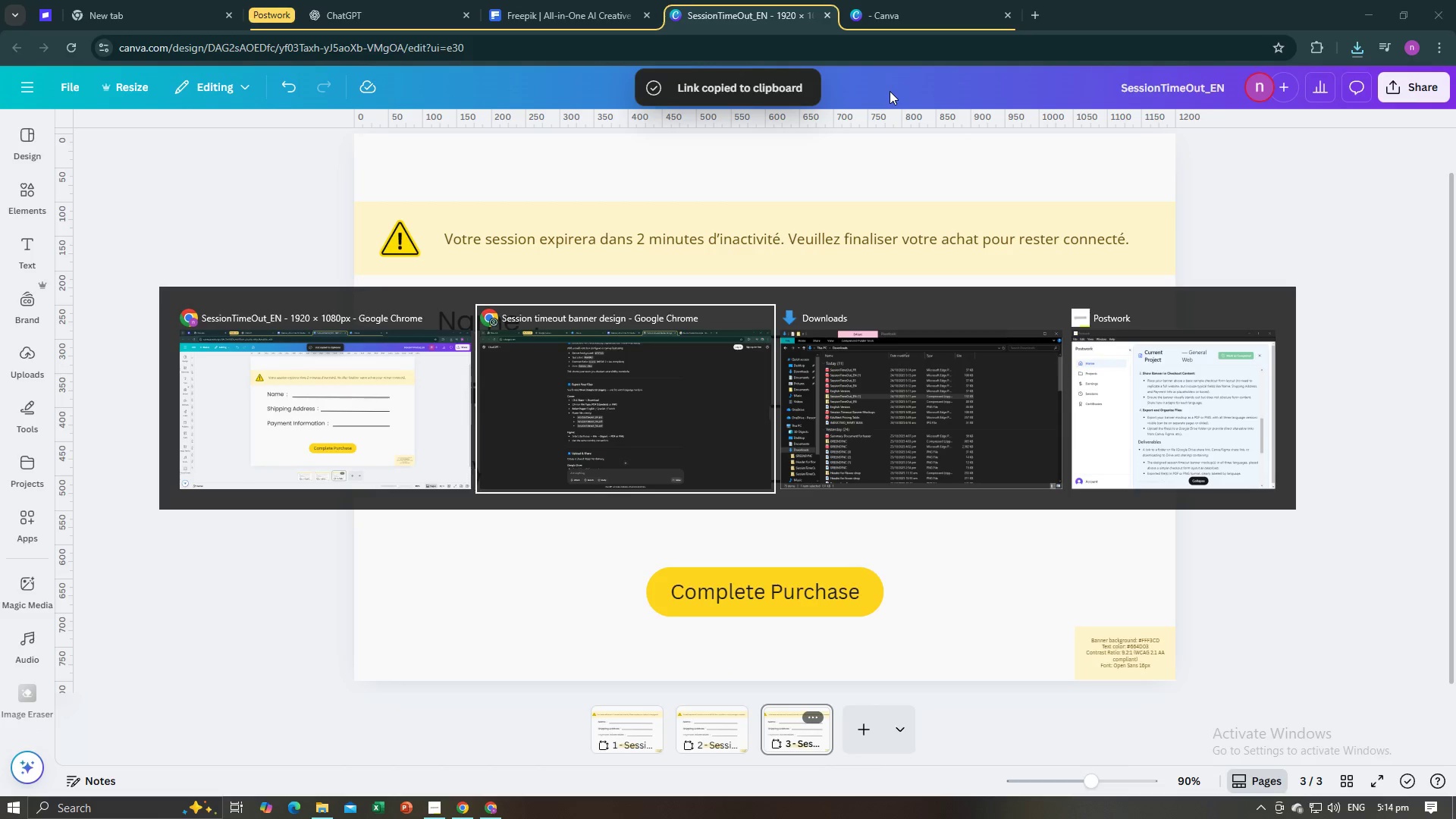 
key(Alt+Tab)
 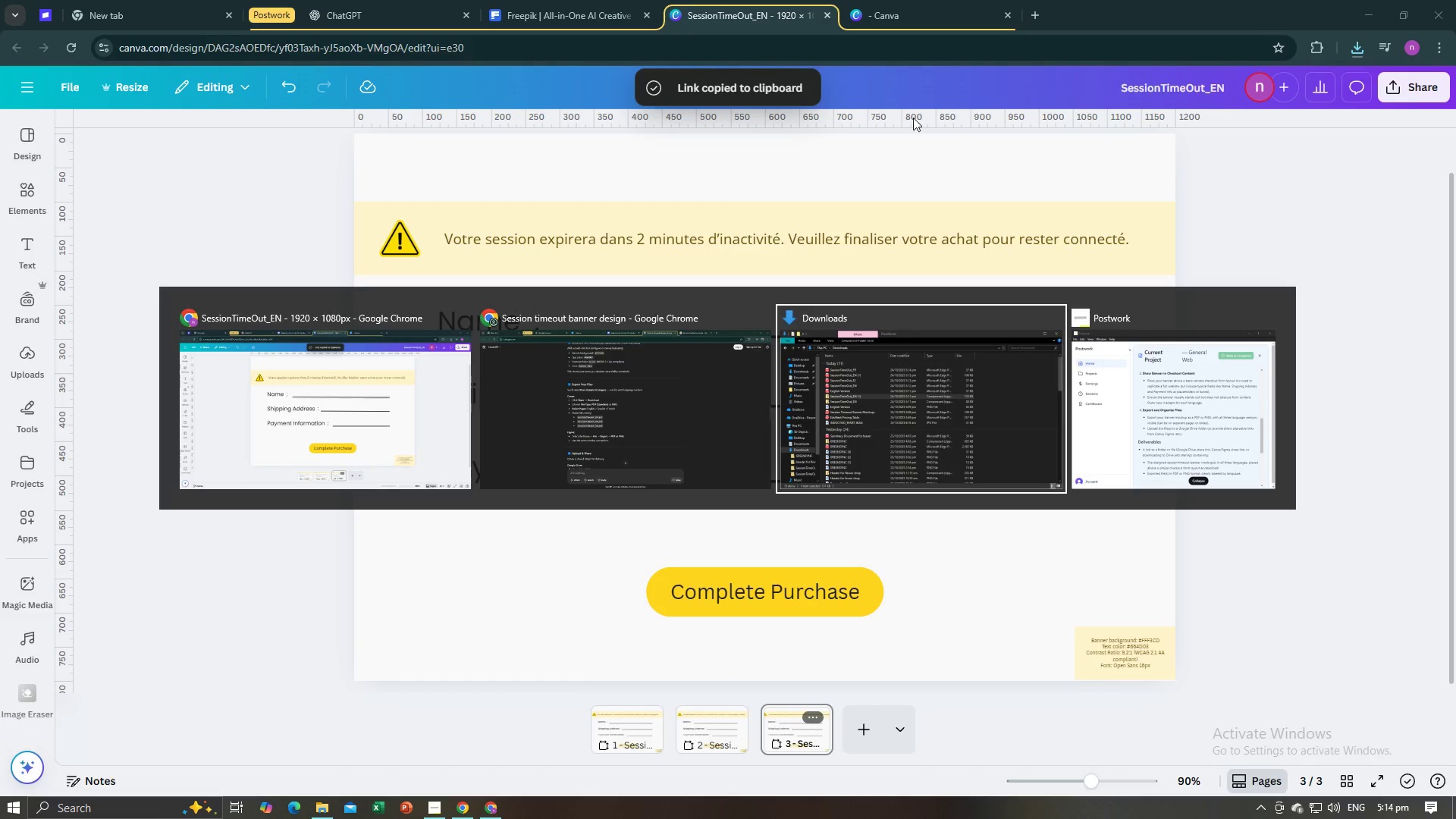 
key(Alt+Tab)